 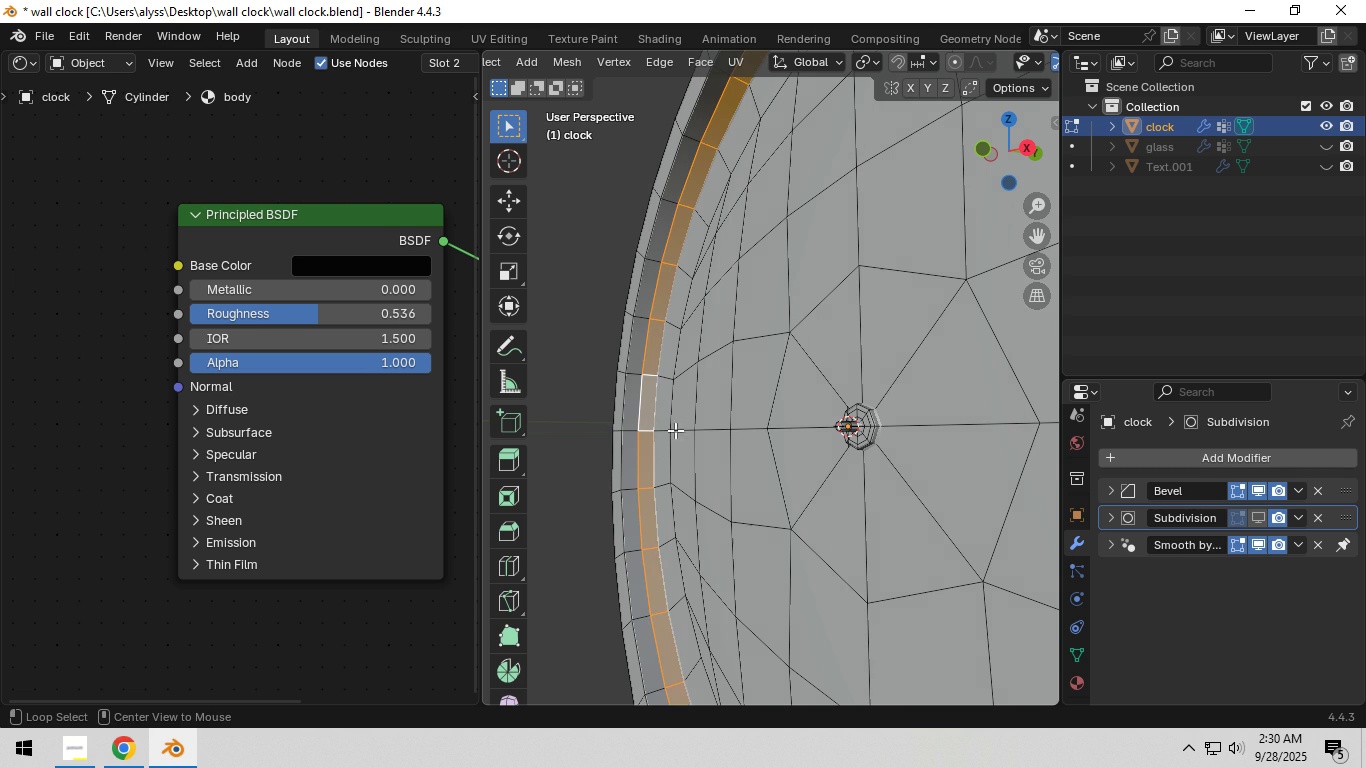 
left_click([1074, 679])
 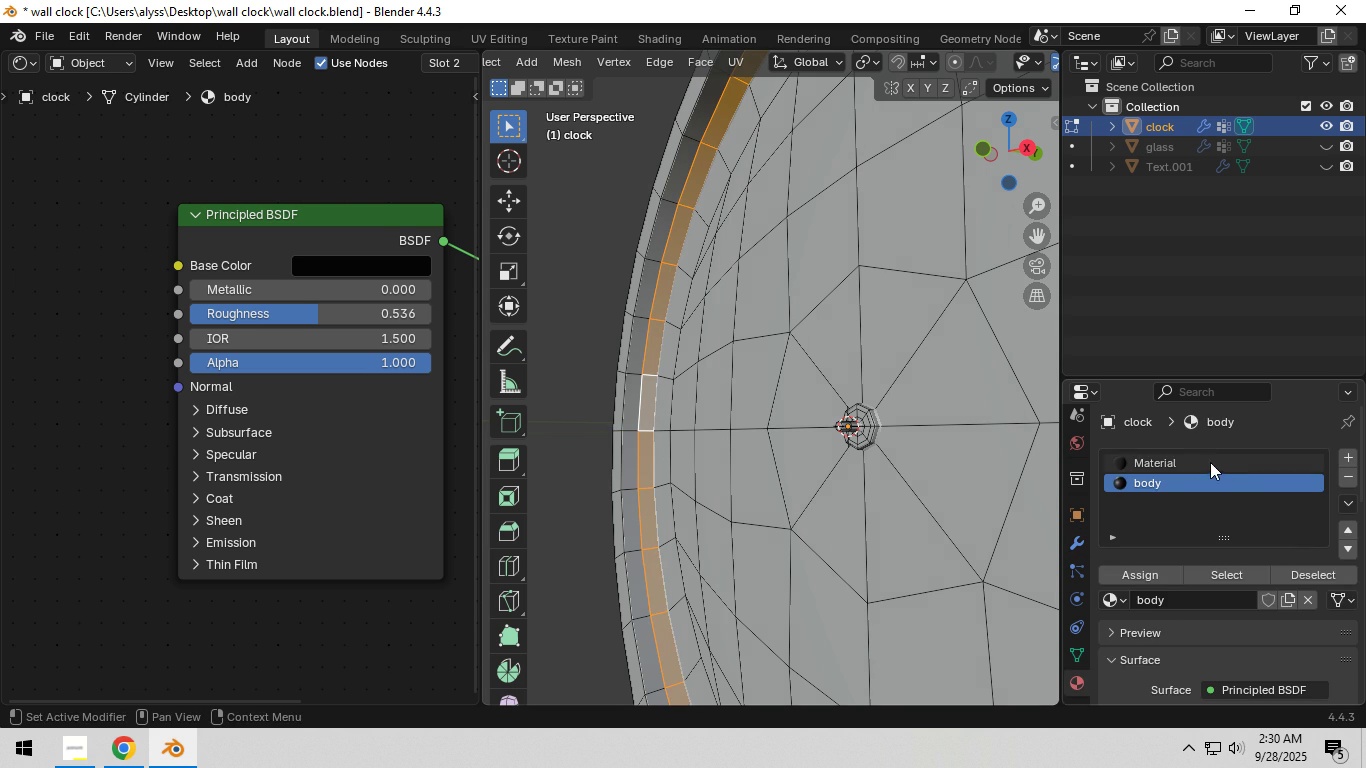 
left_click([1210, 462])
 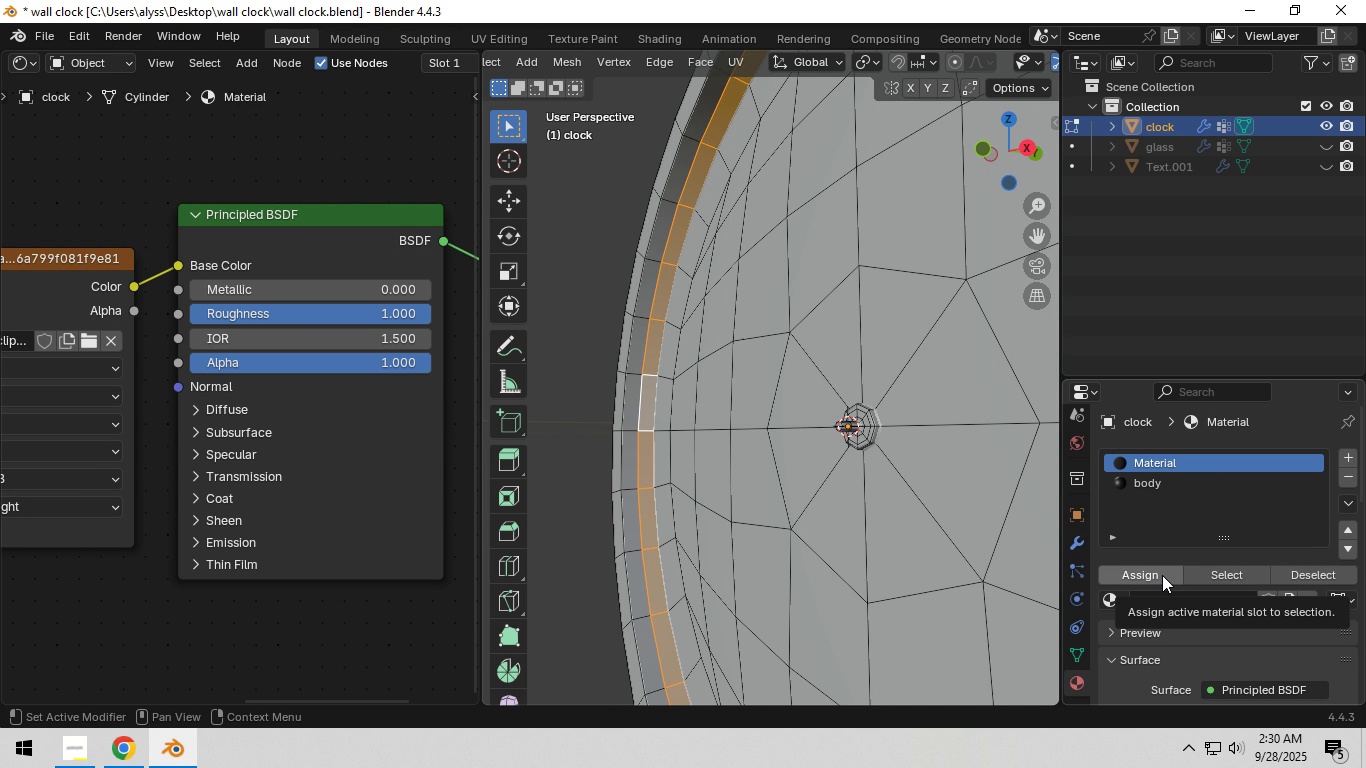 
wait(16.33)
 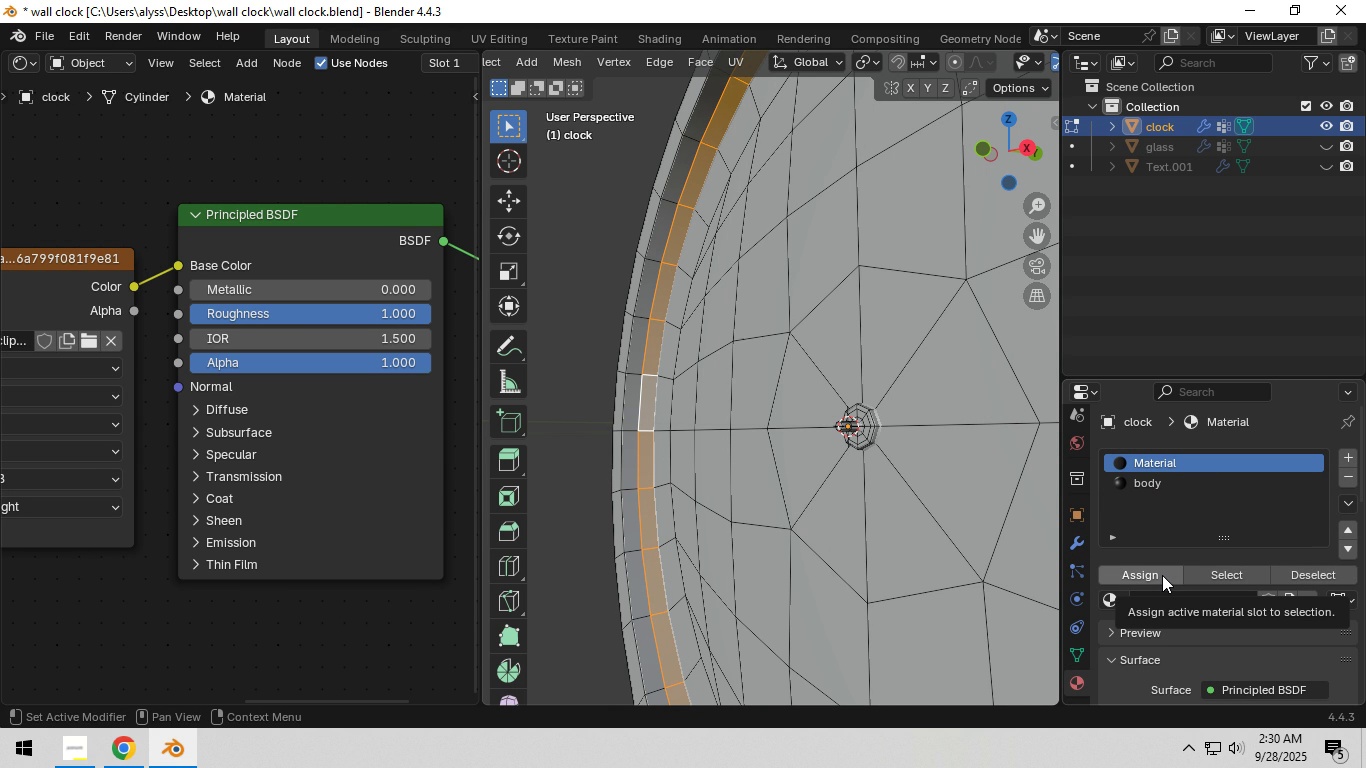 
left_click([591, 427])
 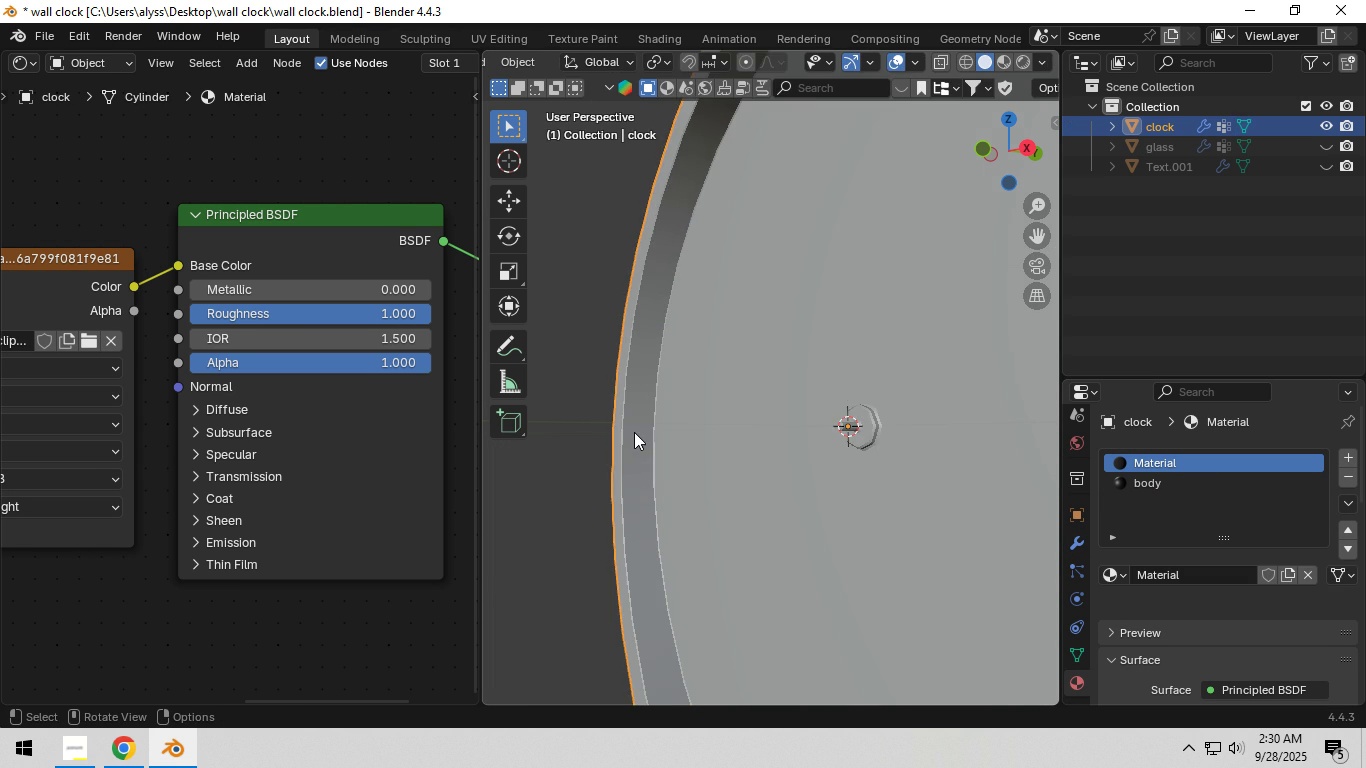 
key(Tab)
 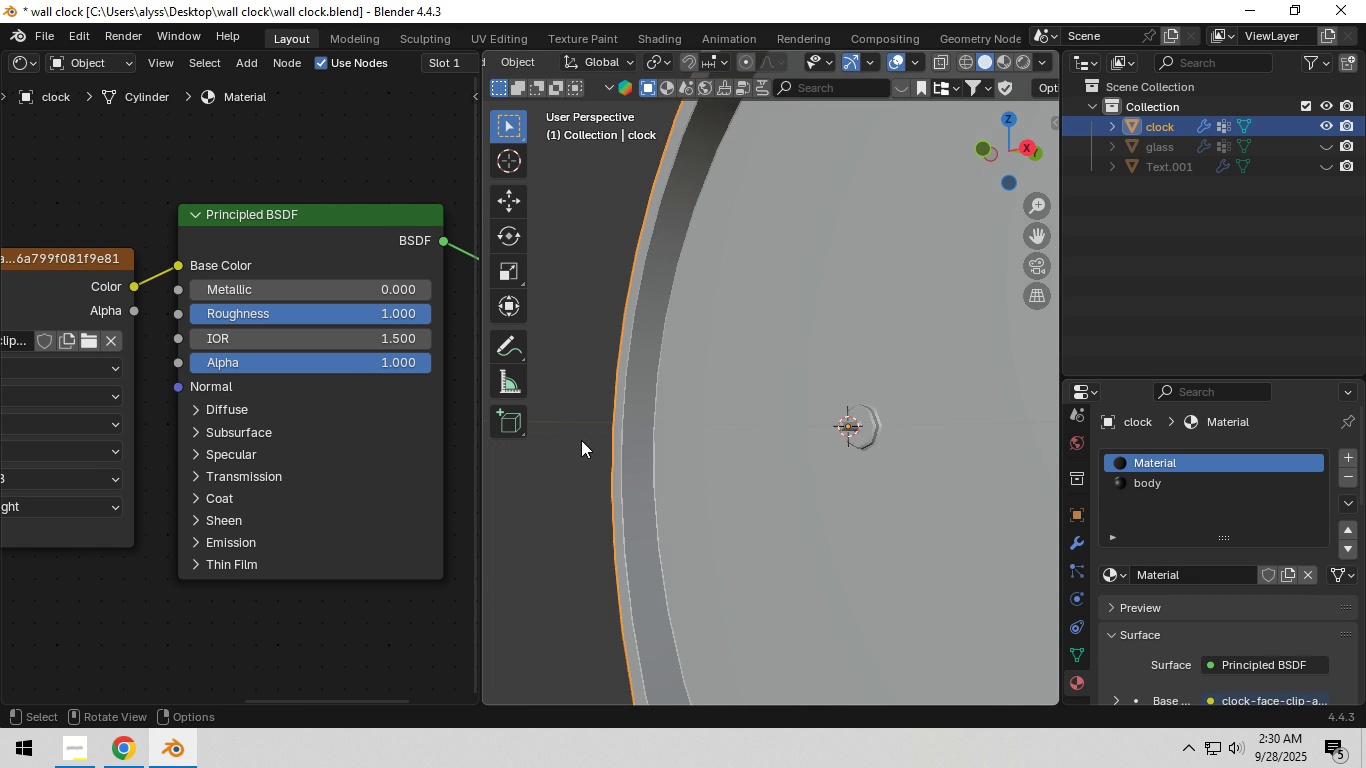 
left_click([579, 440])
 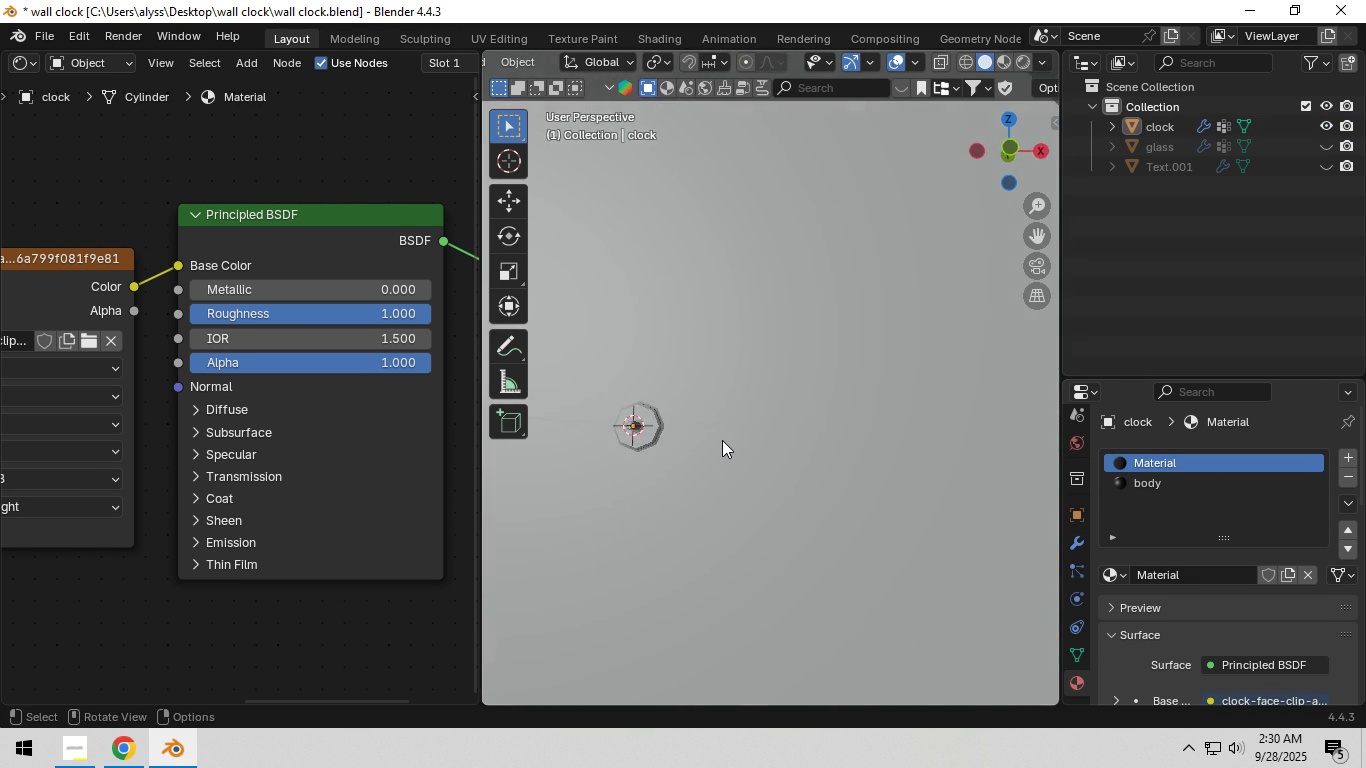 
scroll: coordinate [781, 315], scroll_direction: down, amount: 9.0
 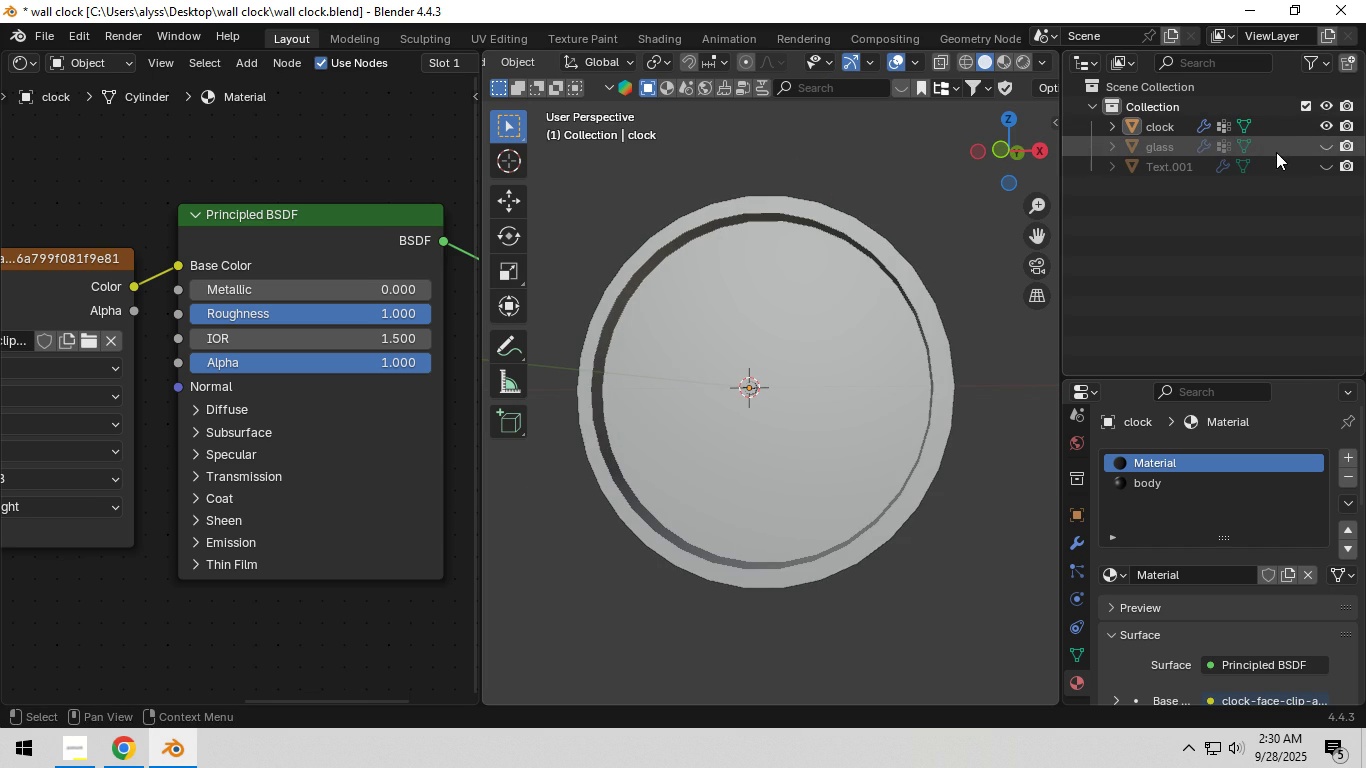 
left_click([1276, 151])
 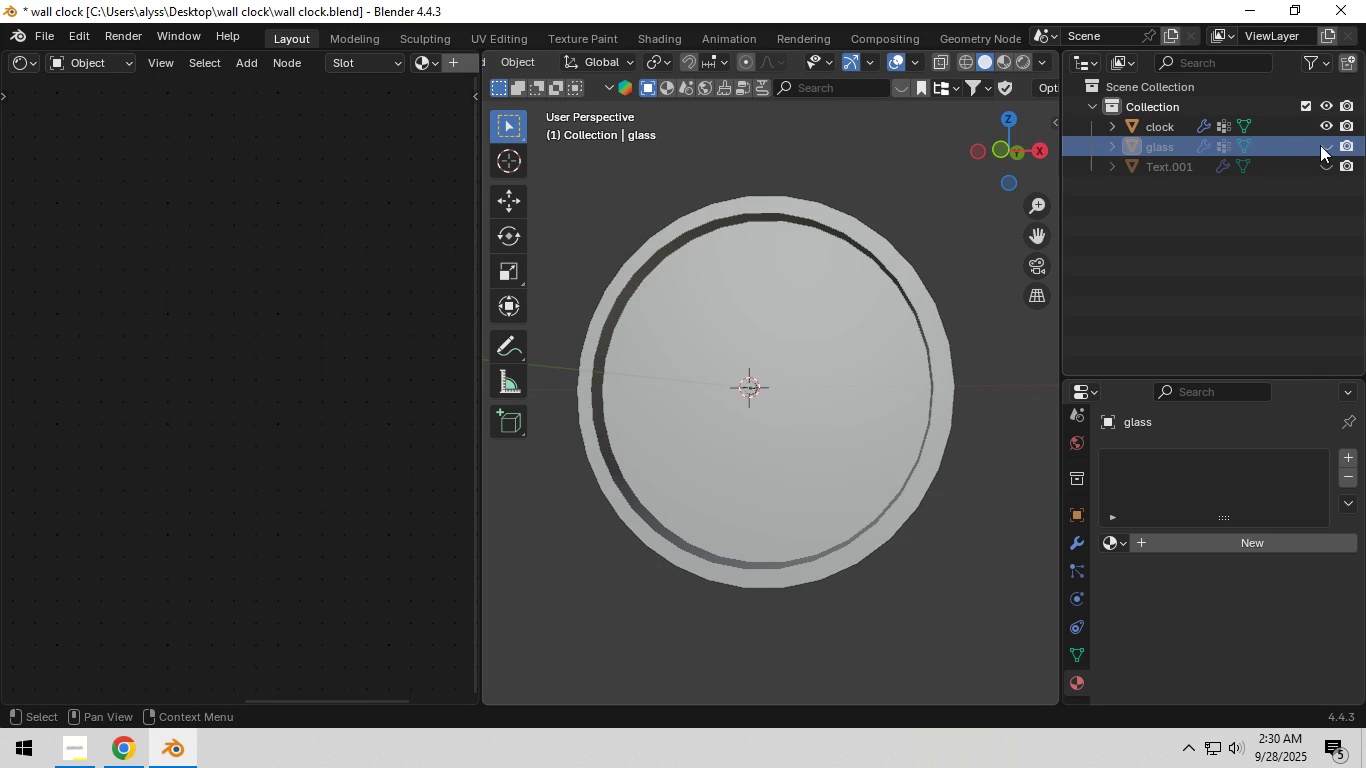 
left_click([1330, 143])
 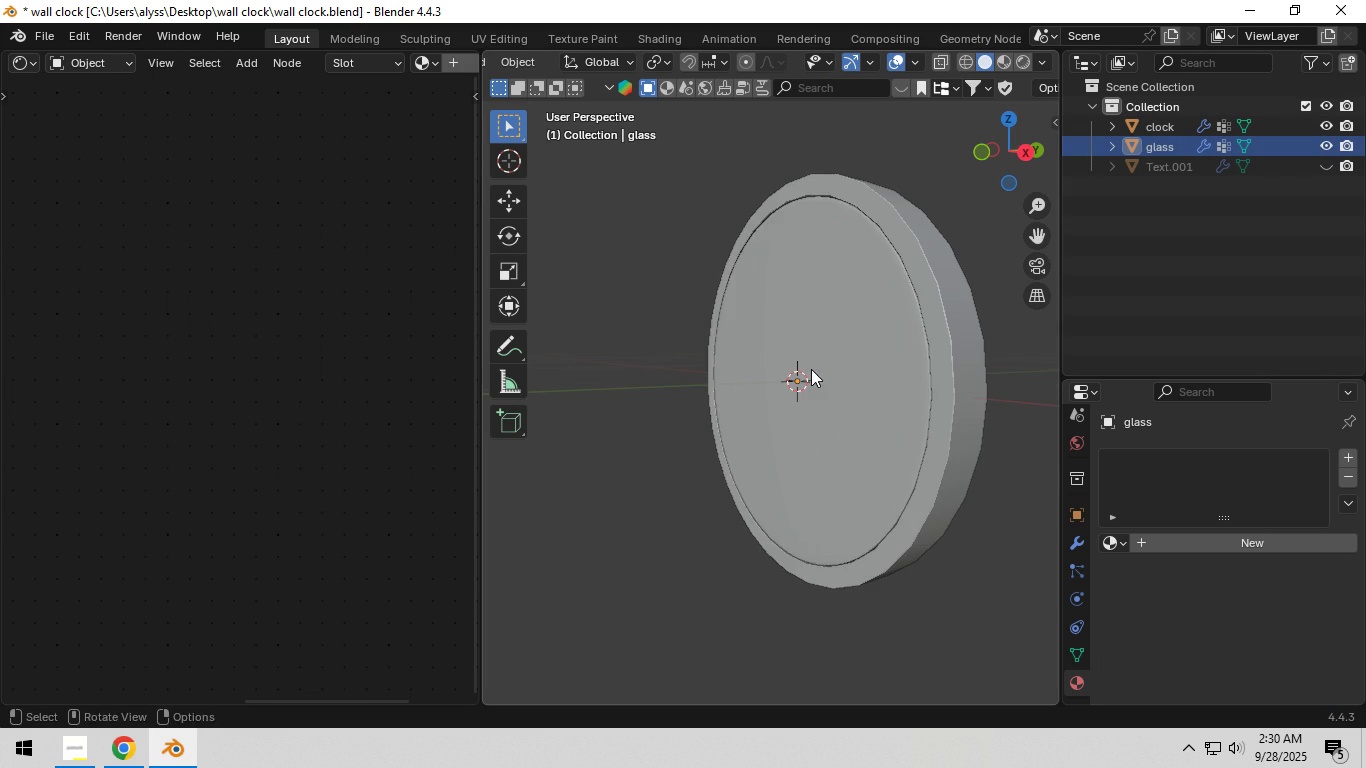 
left_click([815, 369])
 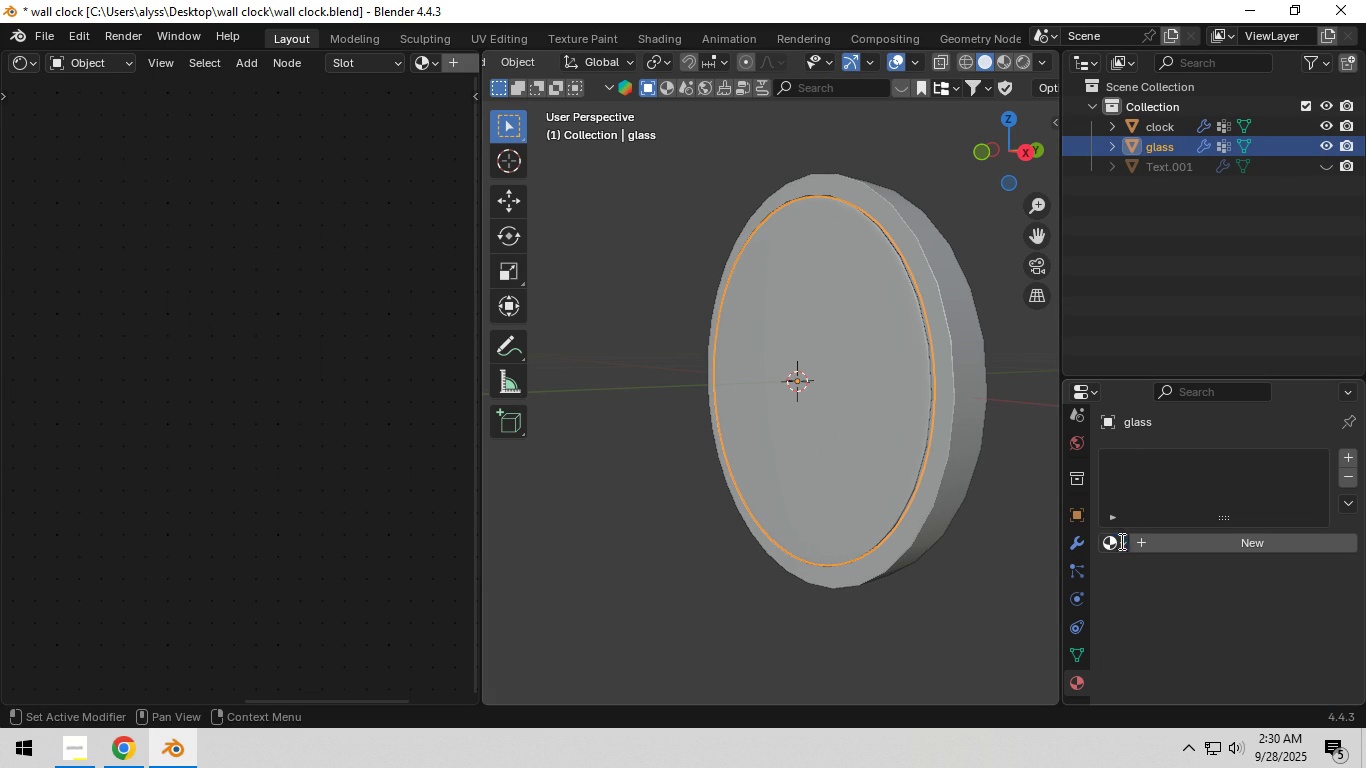 
double_click([1120, 541])
 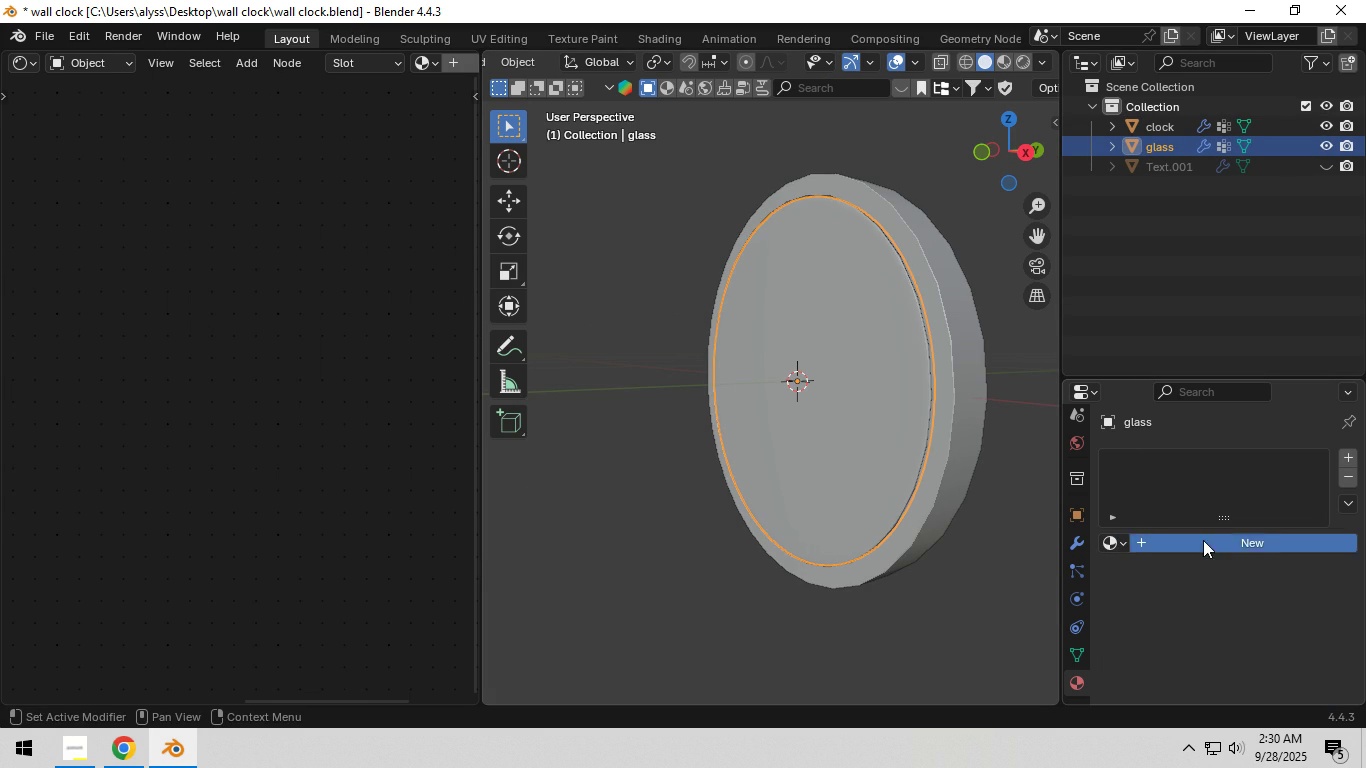 
triple_click([1203, 540])
 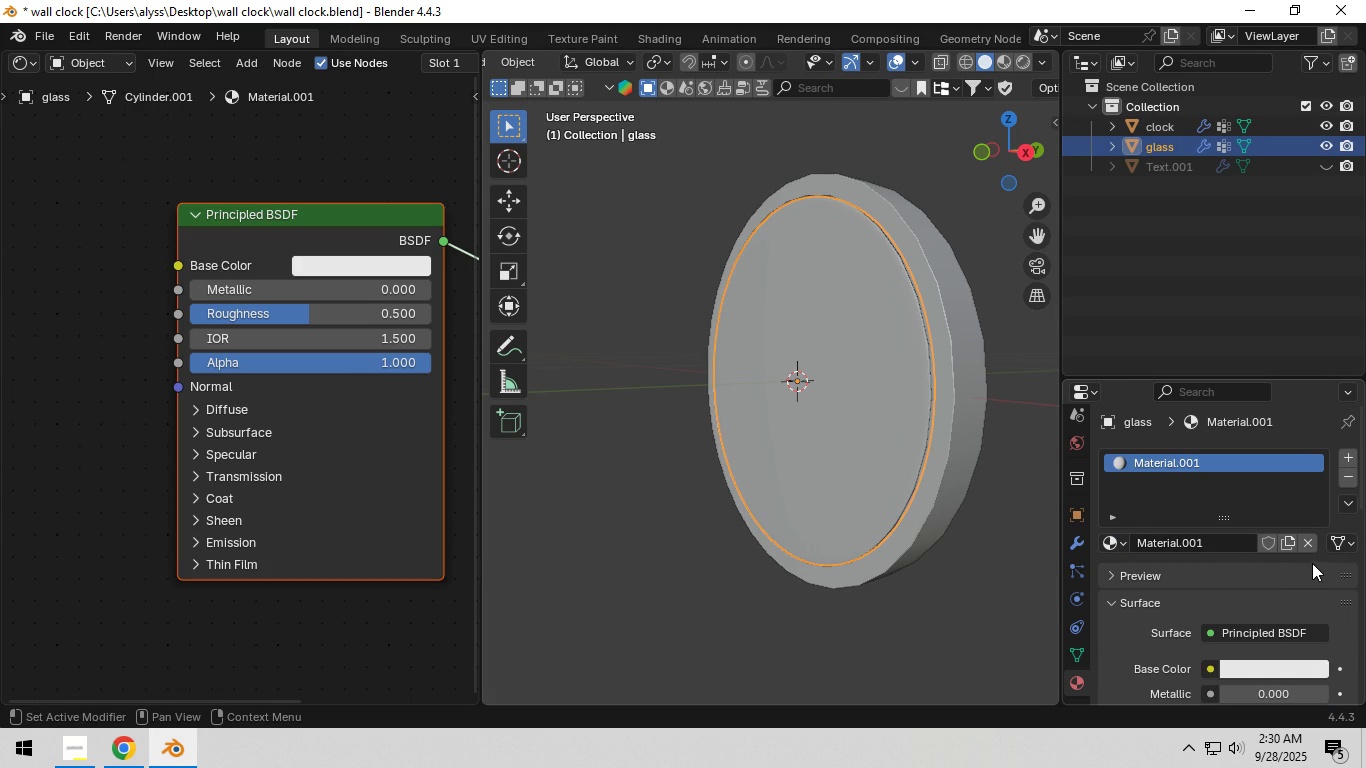 
scroll: coordinate [1300, 566], scroll_direction: down, amount: 3.0
 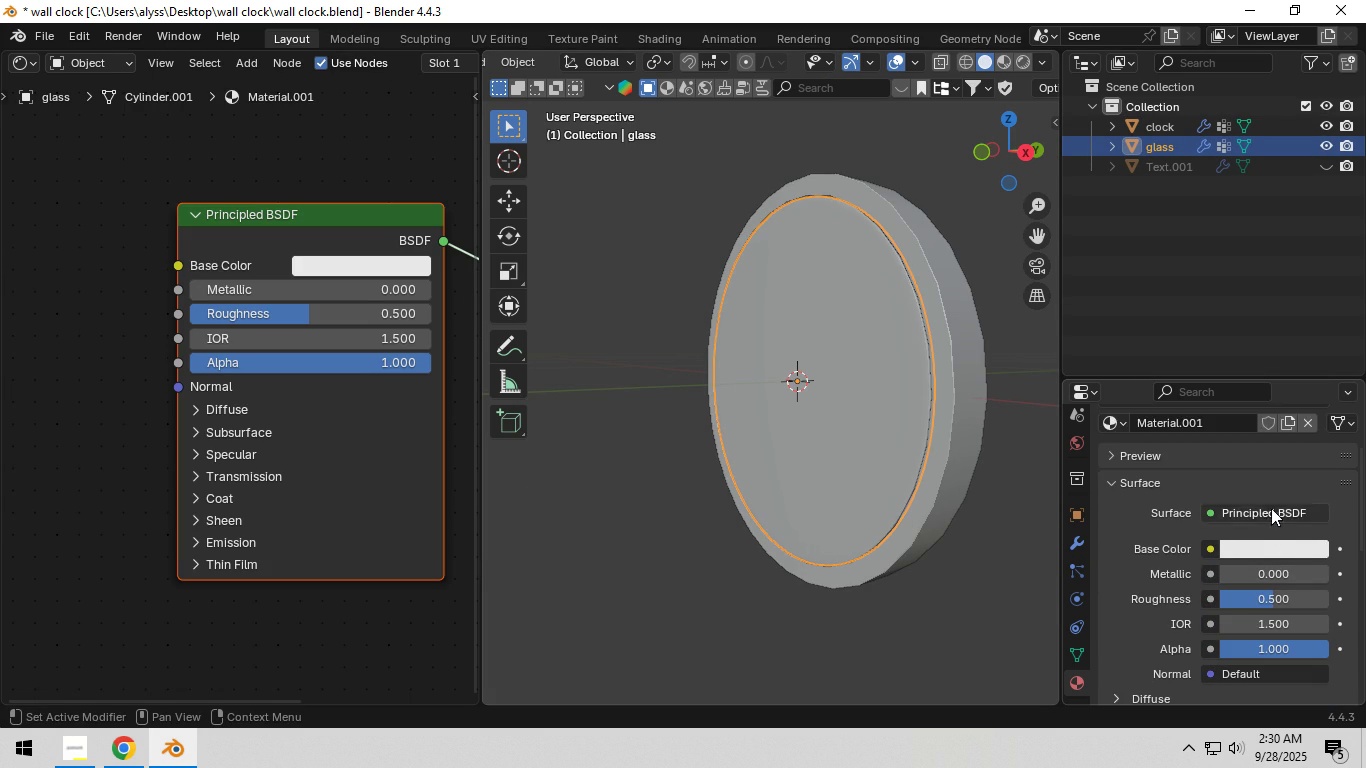 
left_click([1271, 508])
 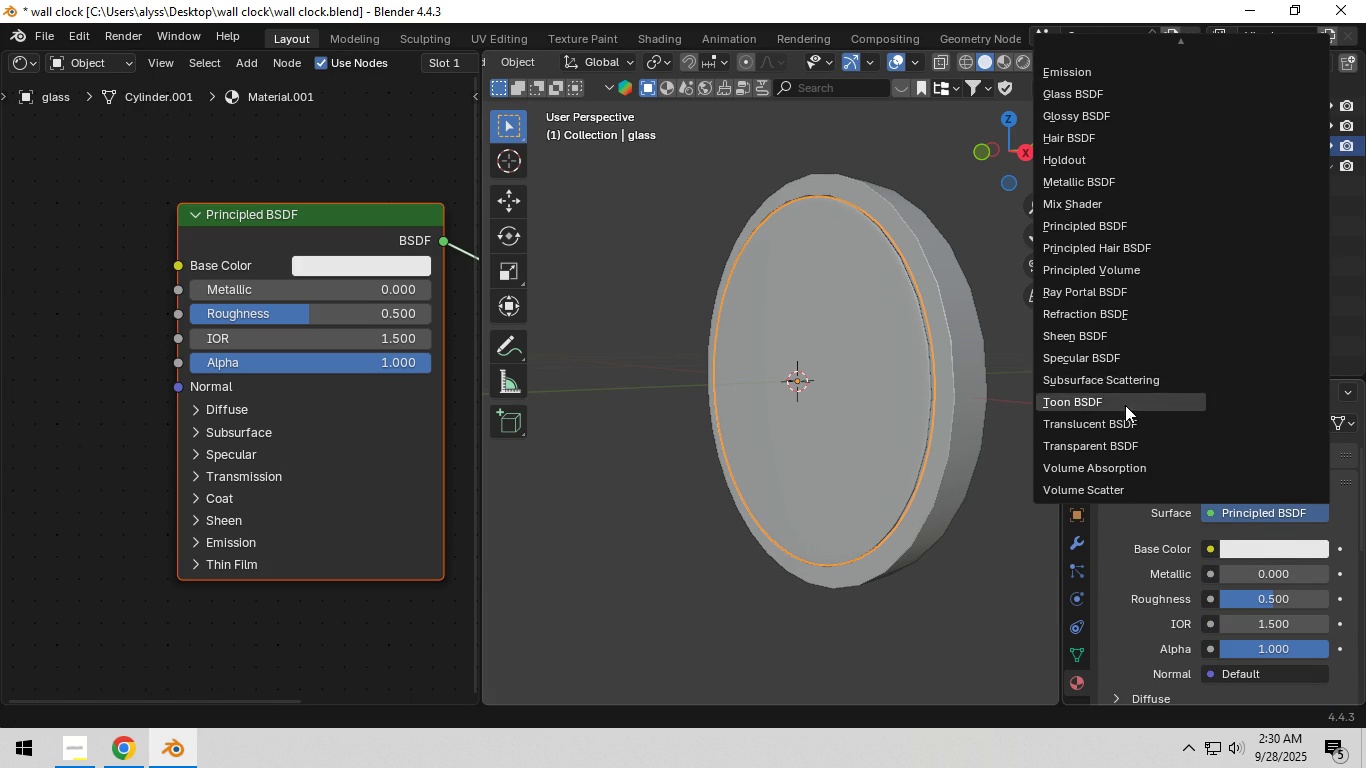 
left_click([1144, 569])
 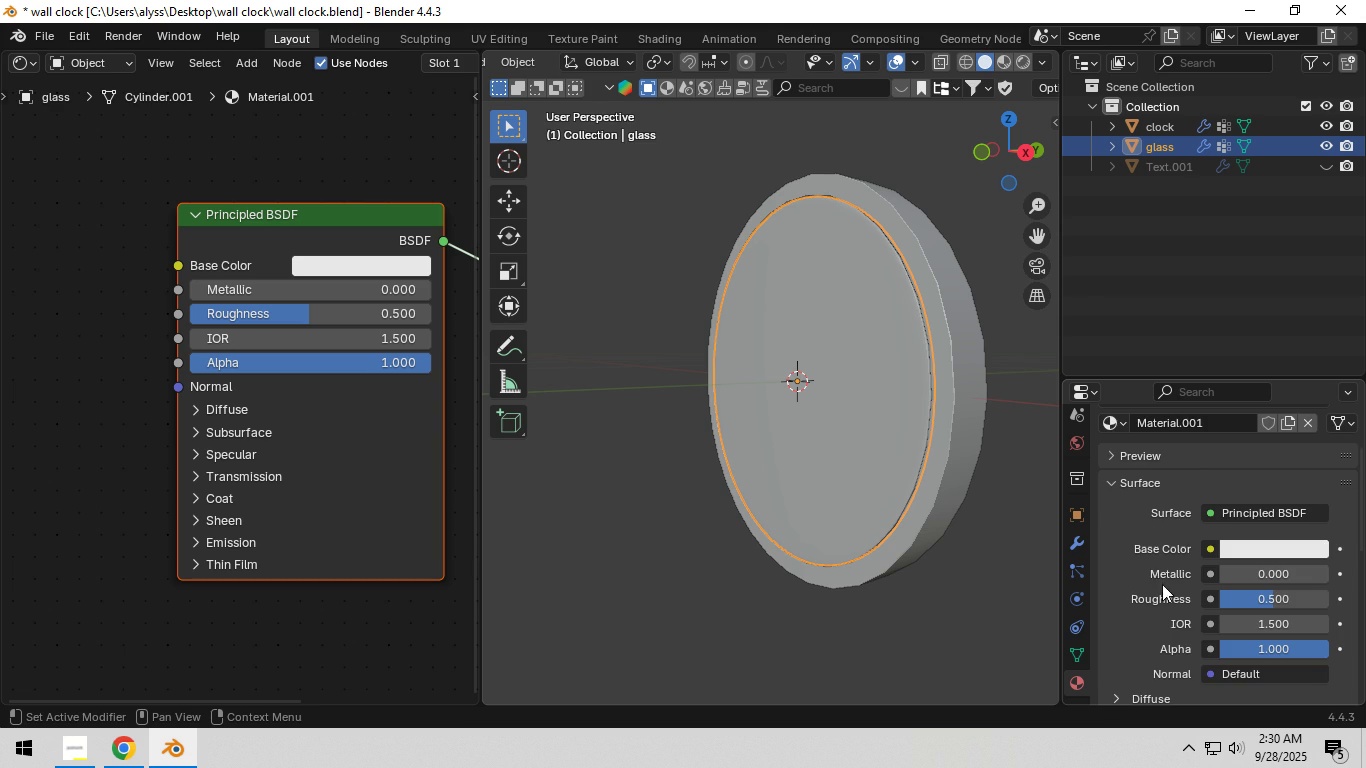 
scroll: coordinate [1162, 585], scroll_direction: down, amount: 2.0